 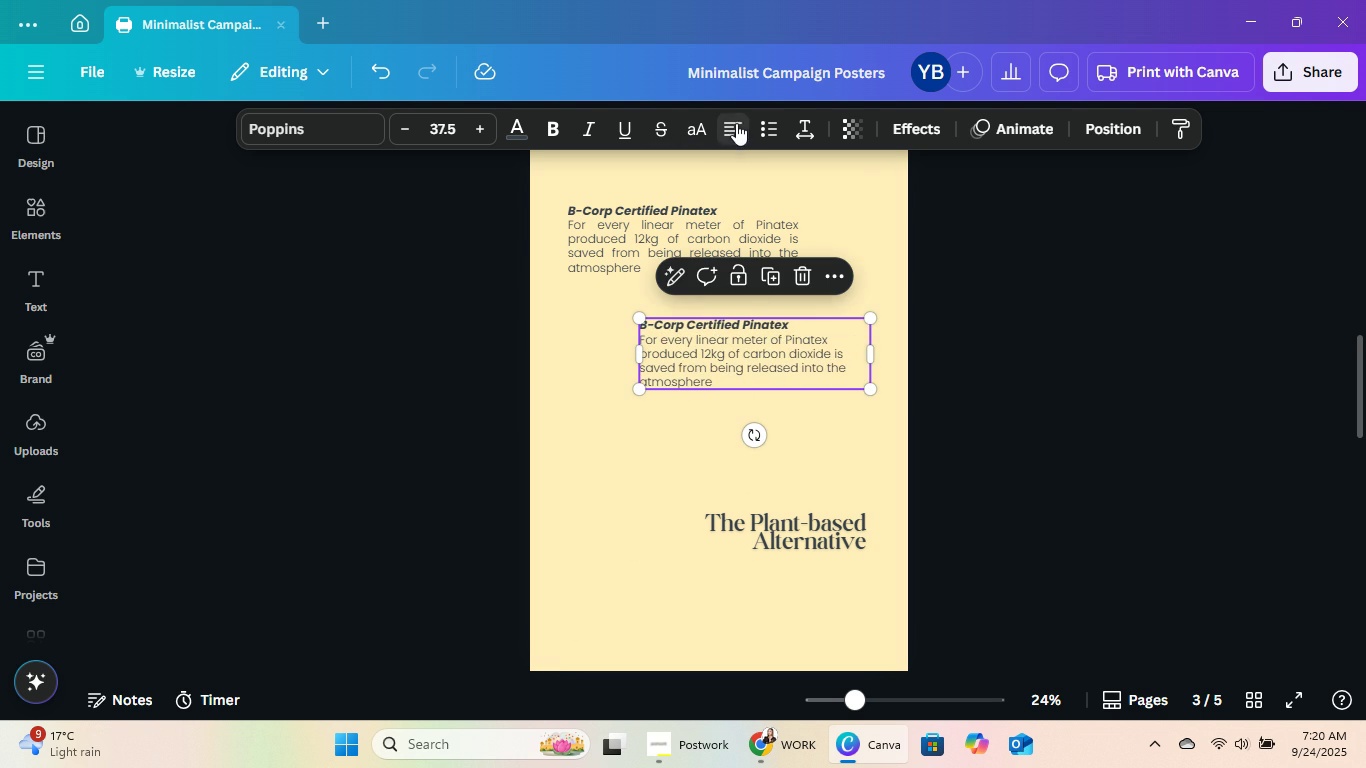 
double_click([735, 120])
 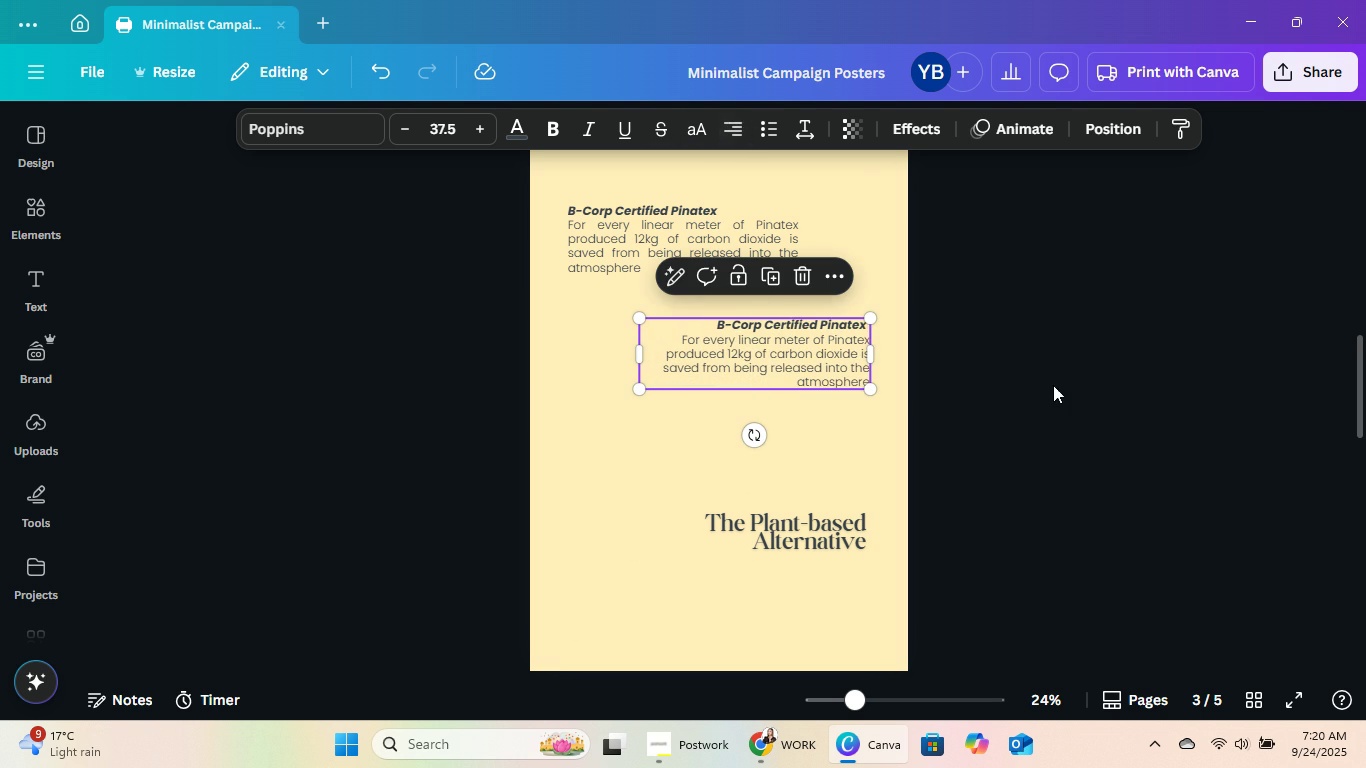 
left_click([1053, 385])
 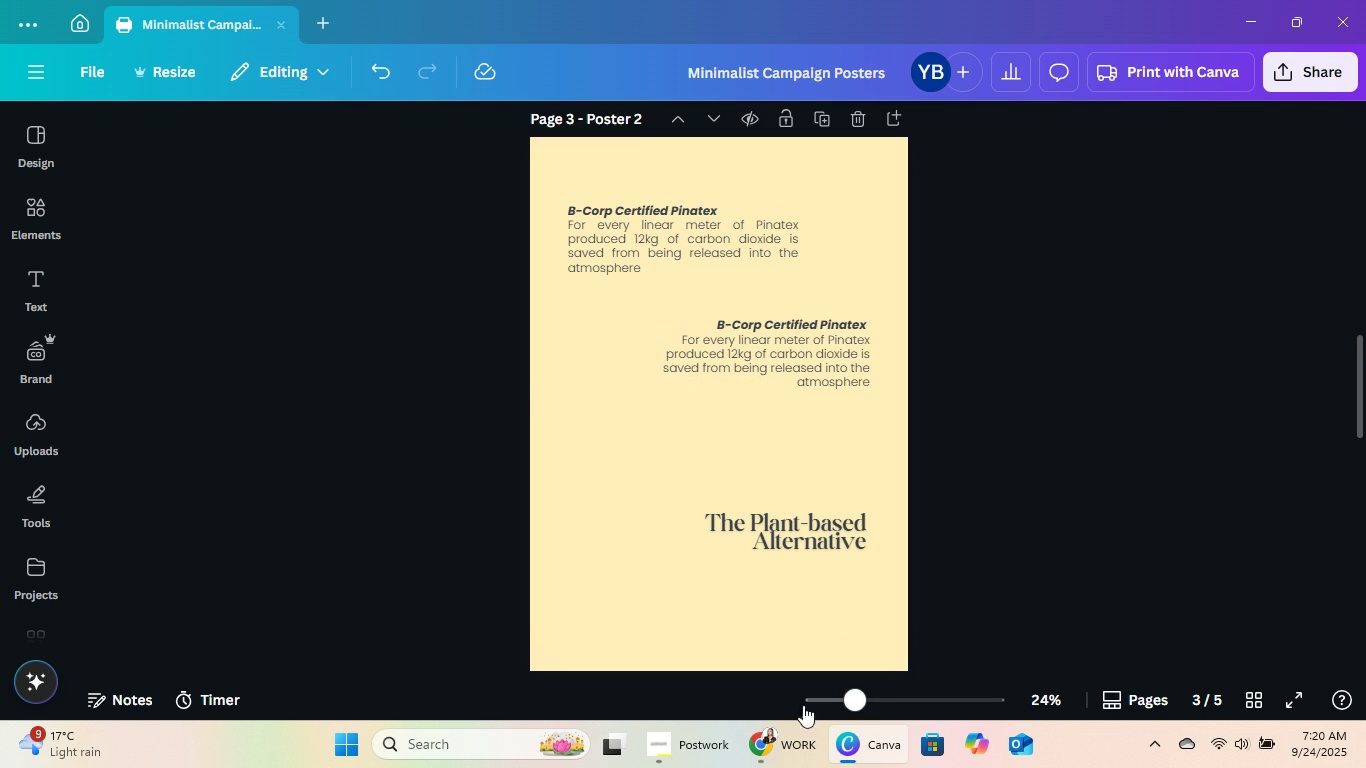 
left_click([789, 743])
 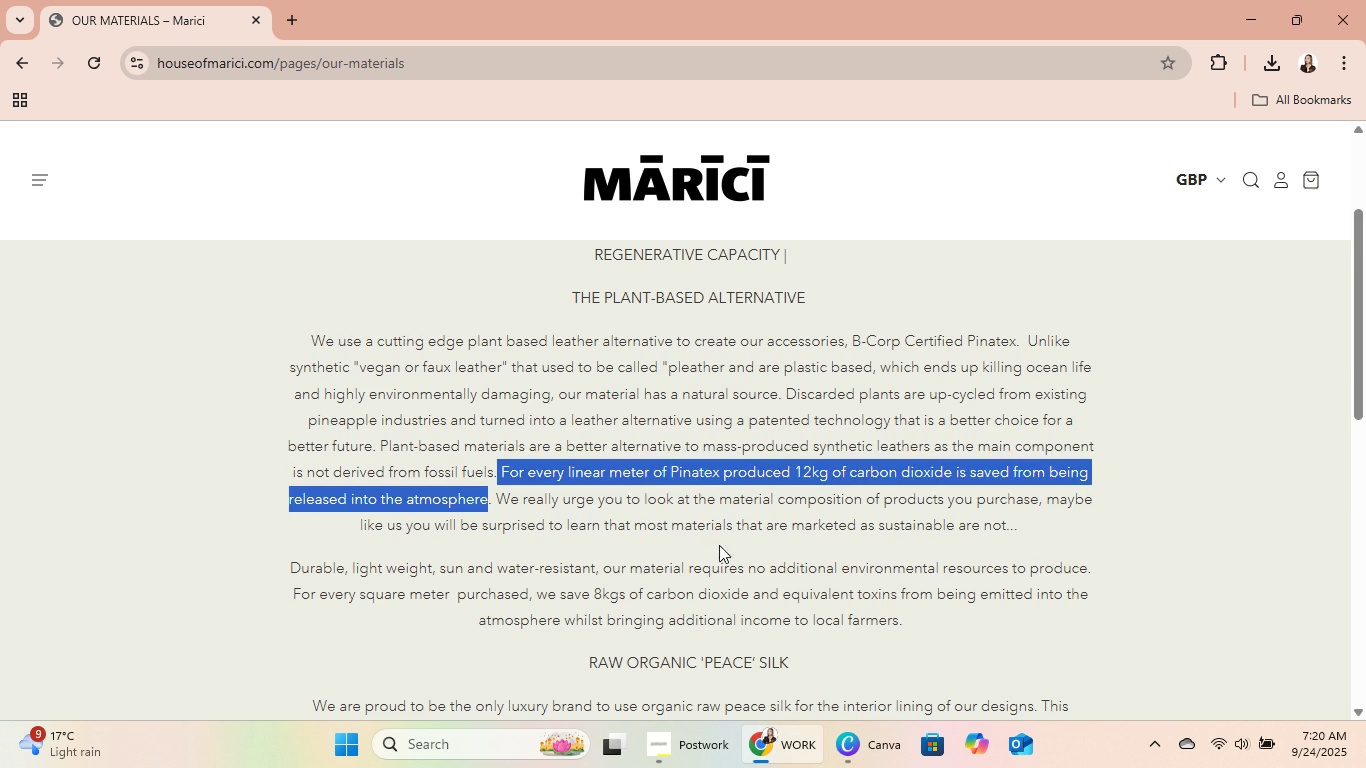 
left_click([719, 545])
 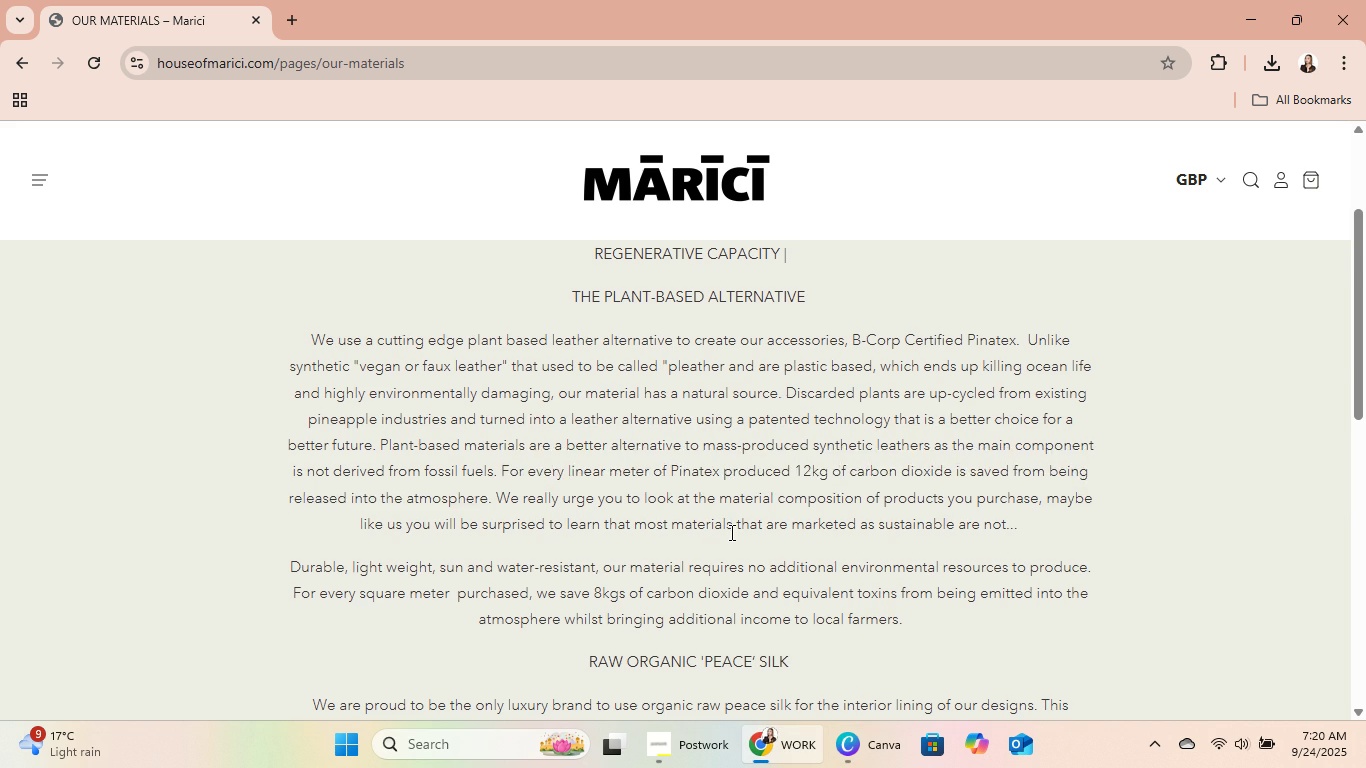 
scroll: coordinate [730, 532], scroll_direction: down, amount: 2.0